 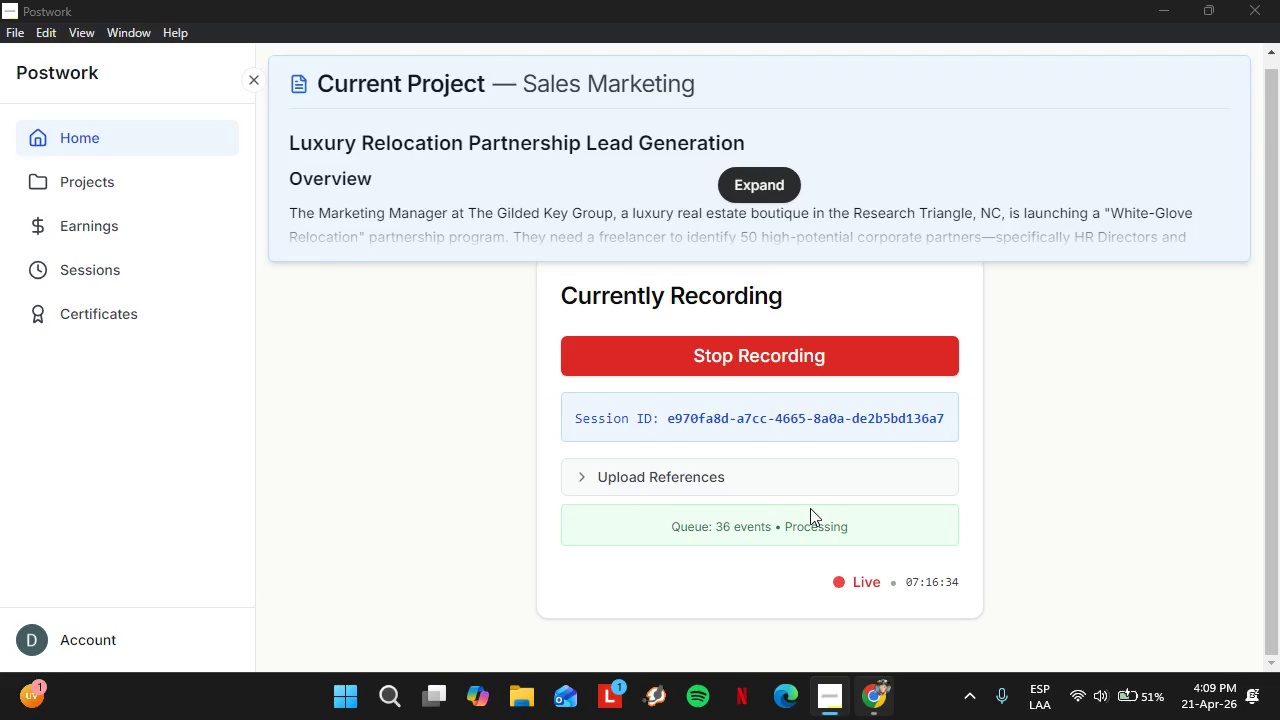 
double_click([858, 499])
 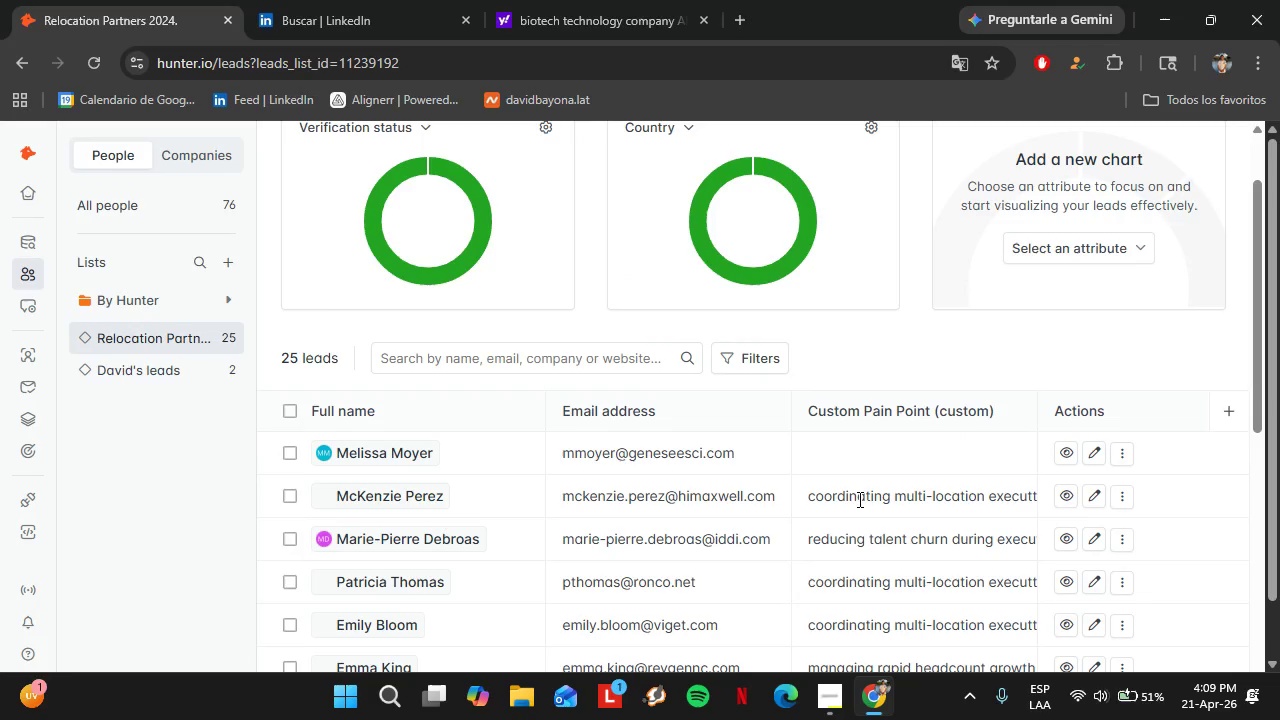 
triple_click([858, 499])
 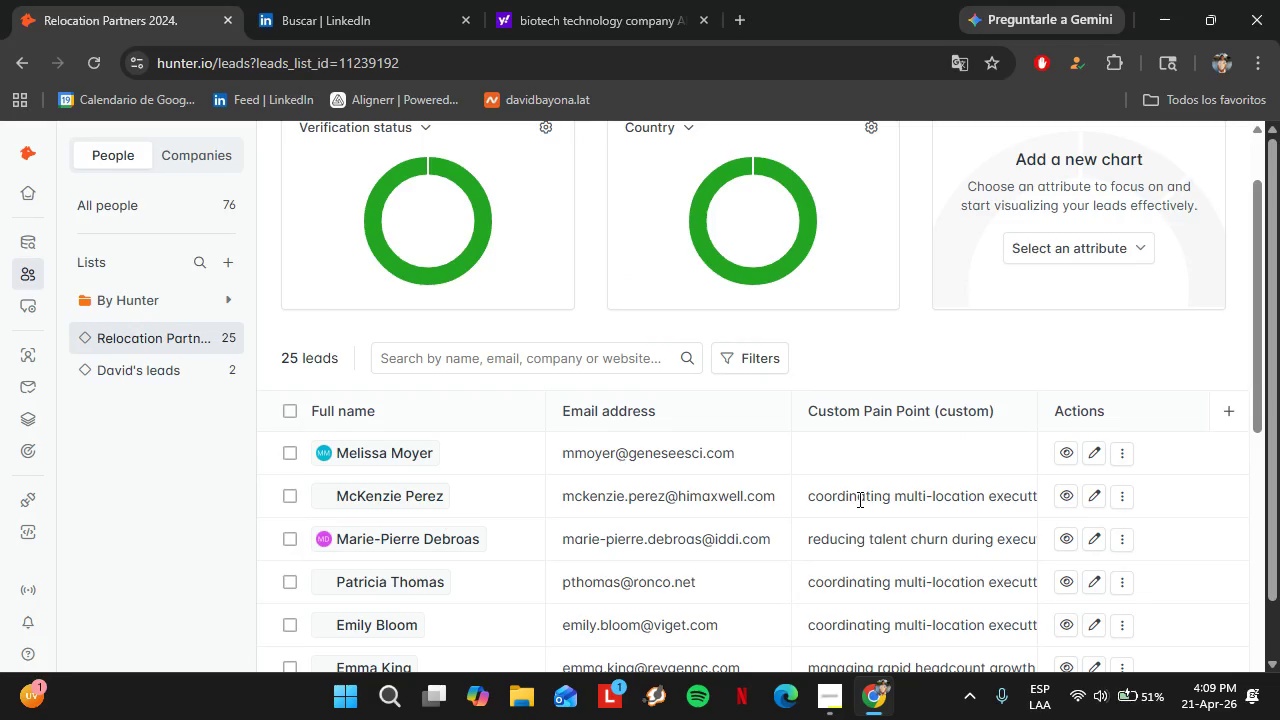 
triple_click([858, 499])
 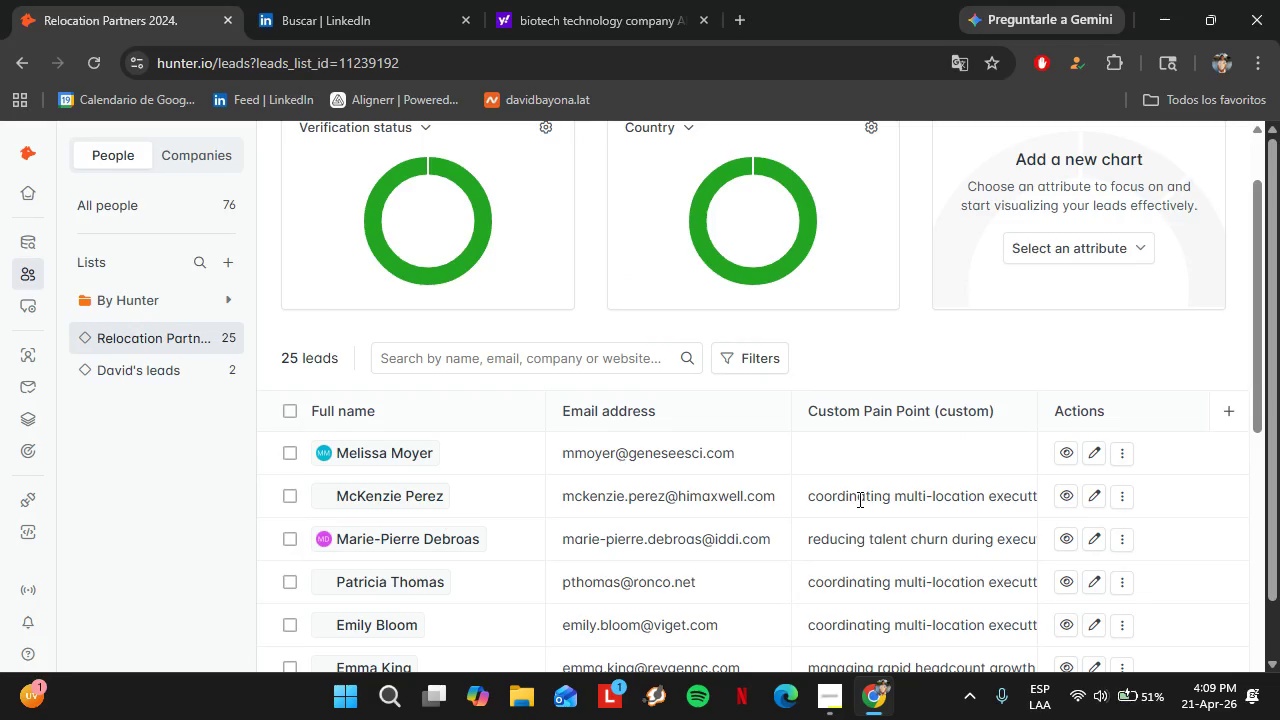 
triple_click([858, 499])
 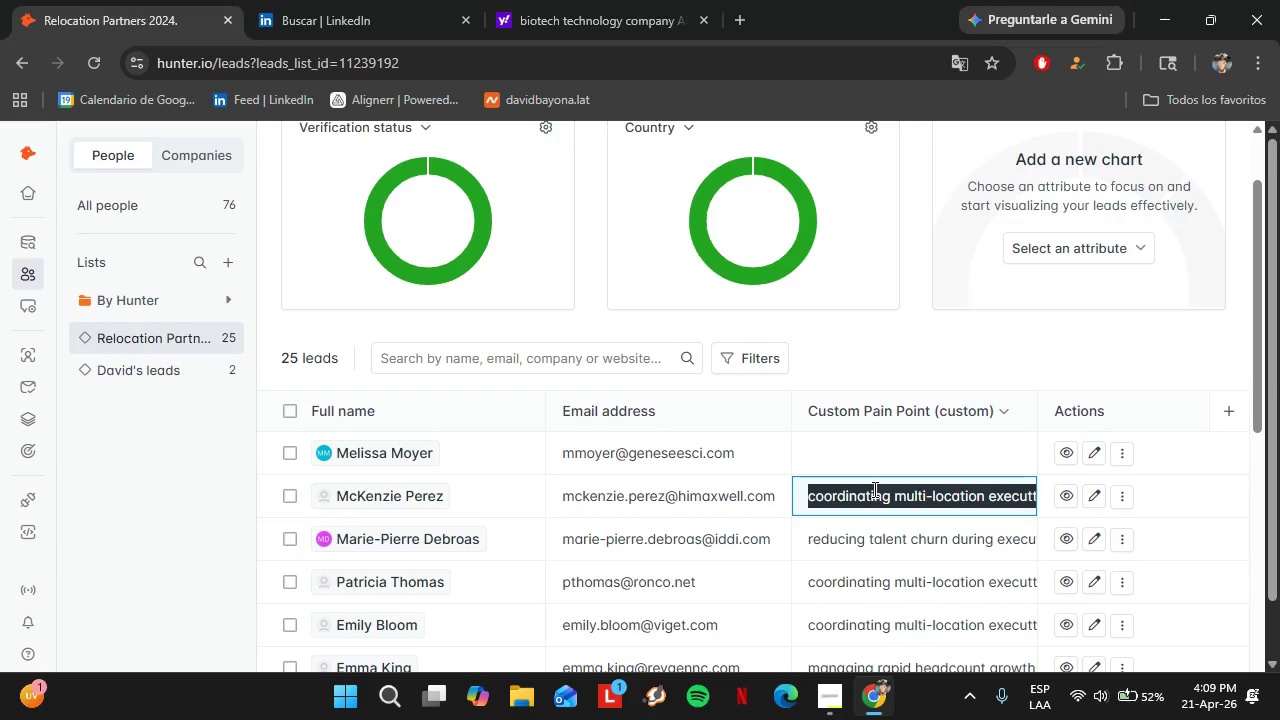 
key(Control+C)
 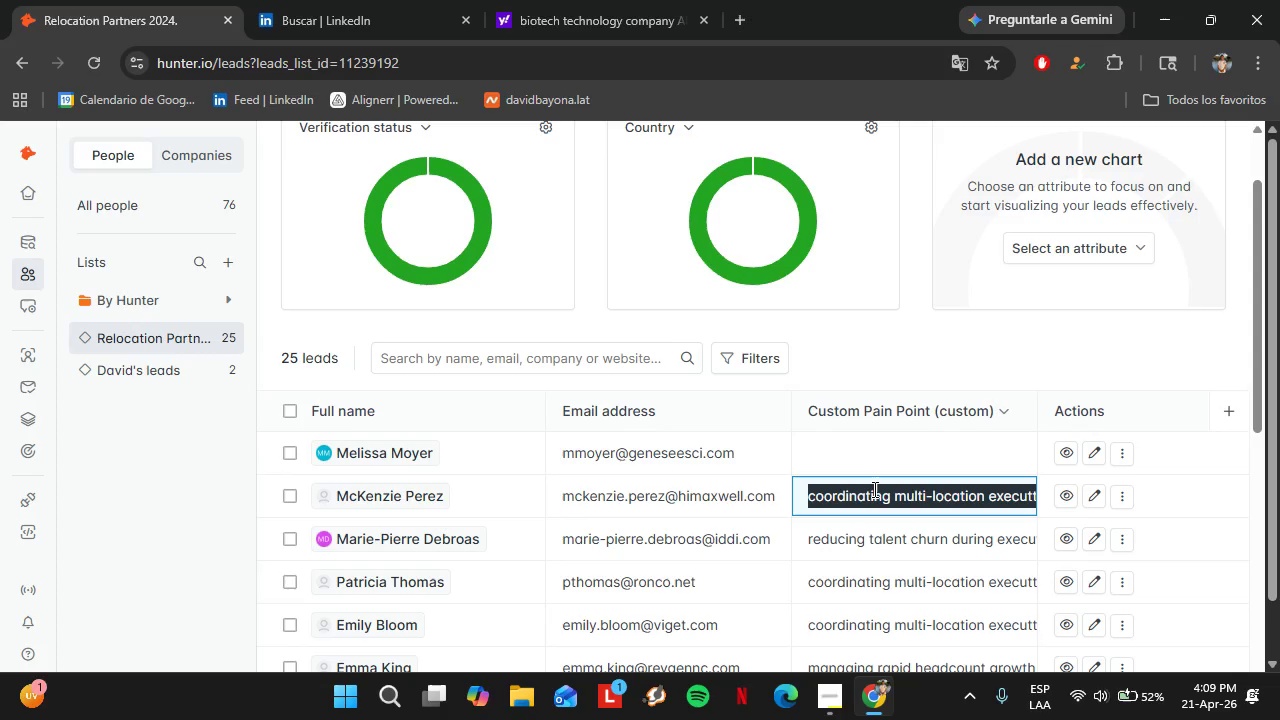 
double_click([870, 454])
 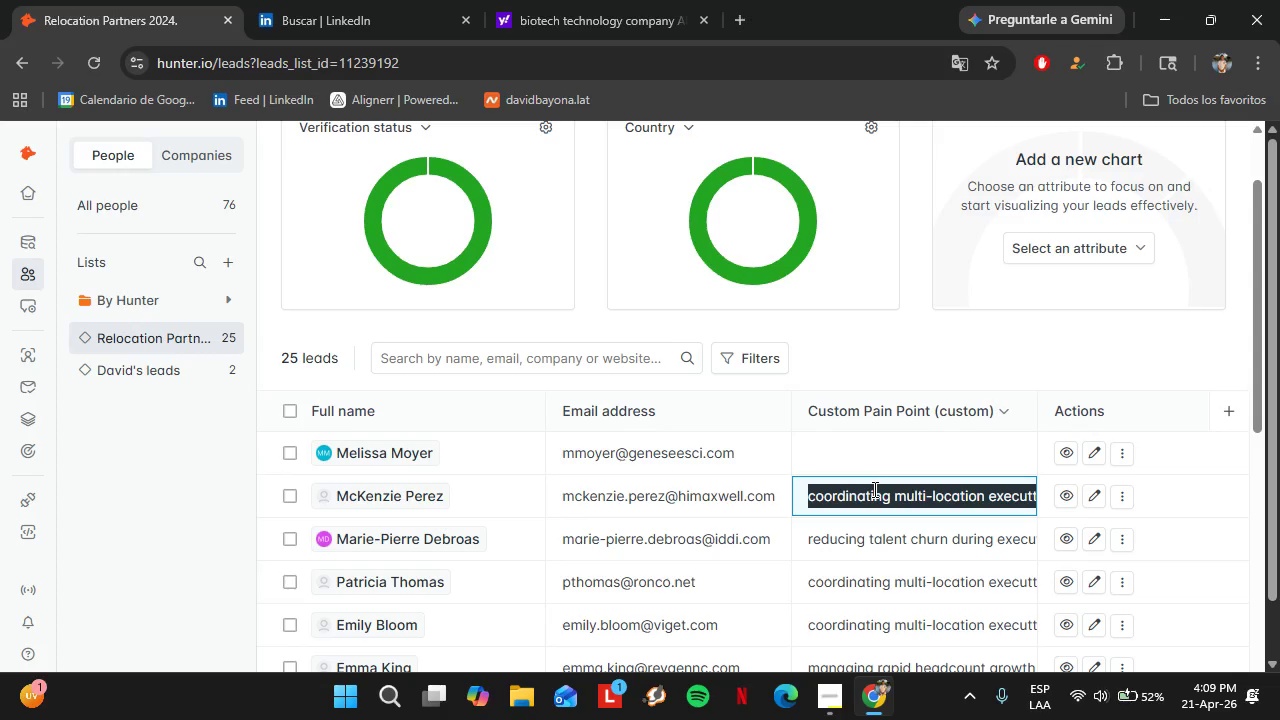 
triple_click([870, 454])
 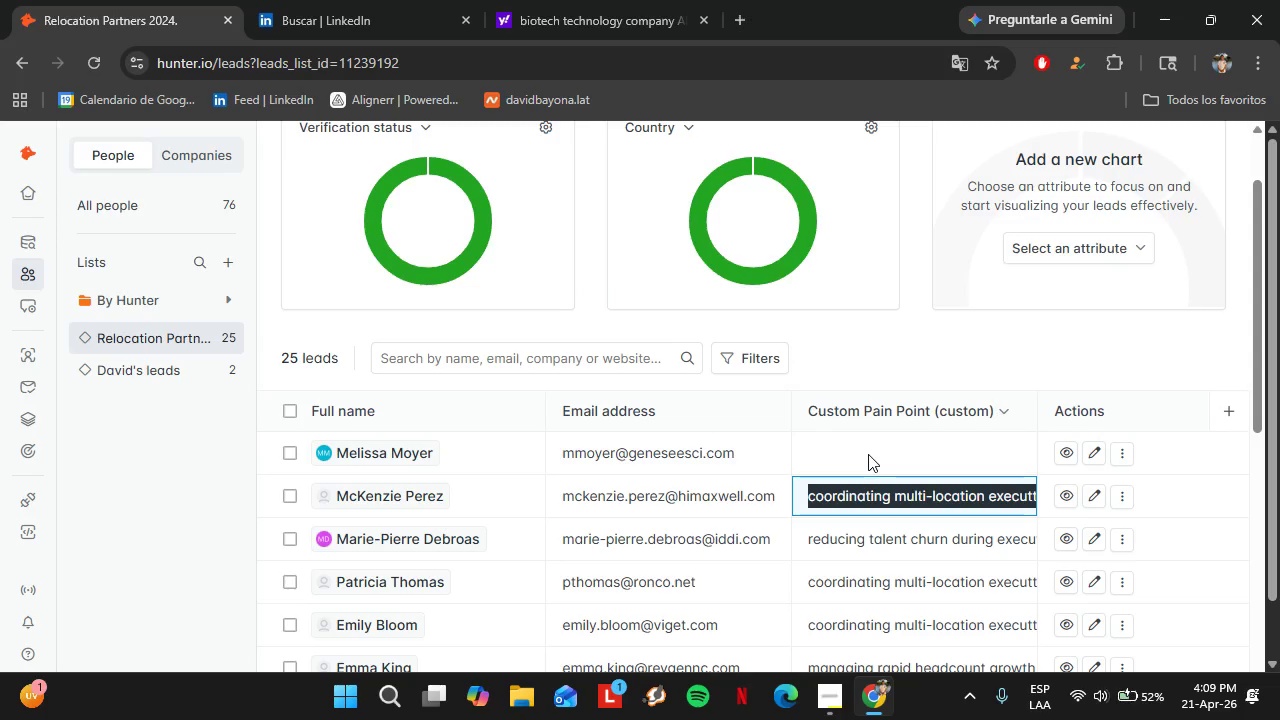 
key(Control+V)
 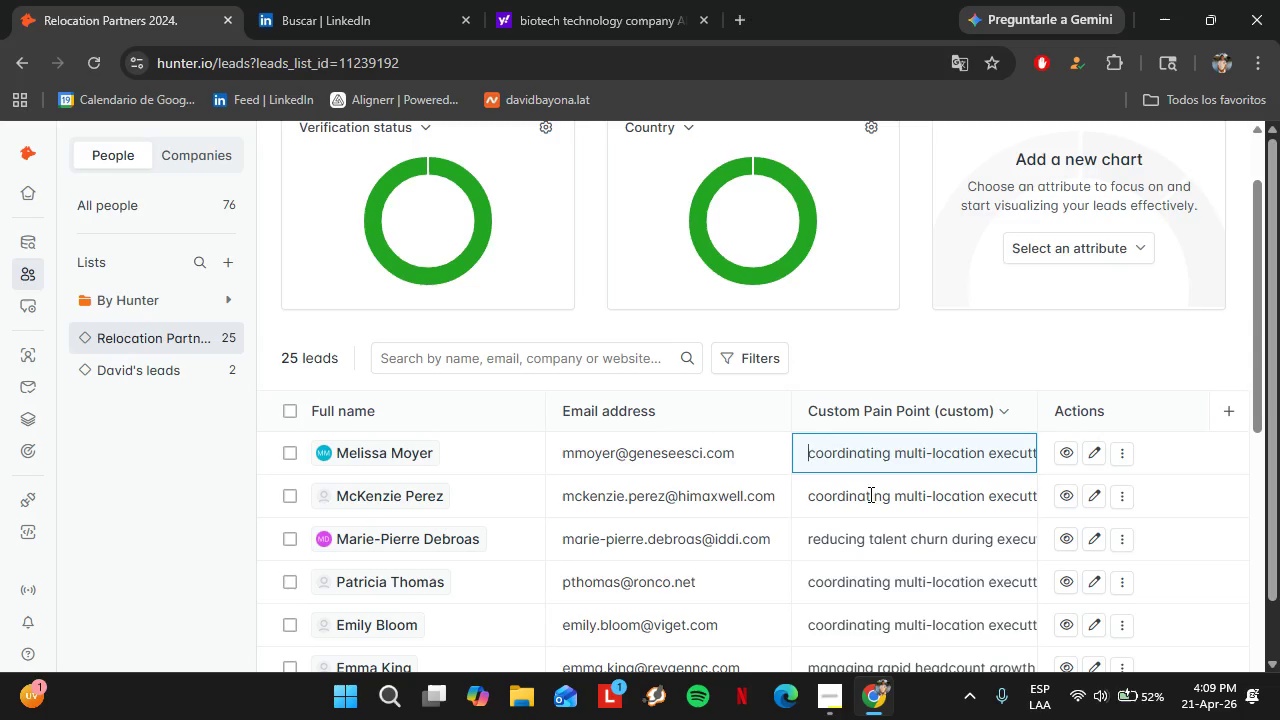 
left_click([845, 517])
 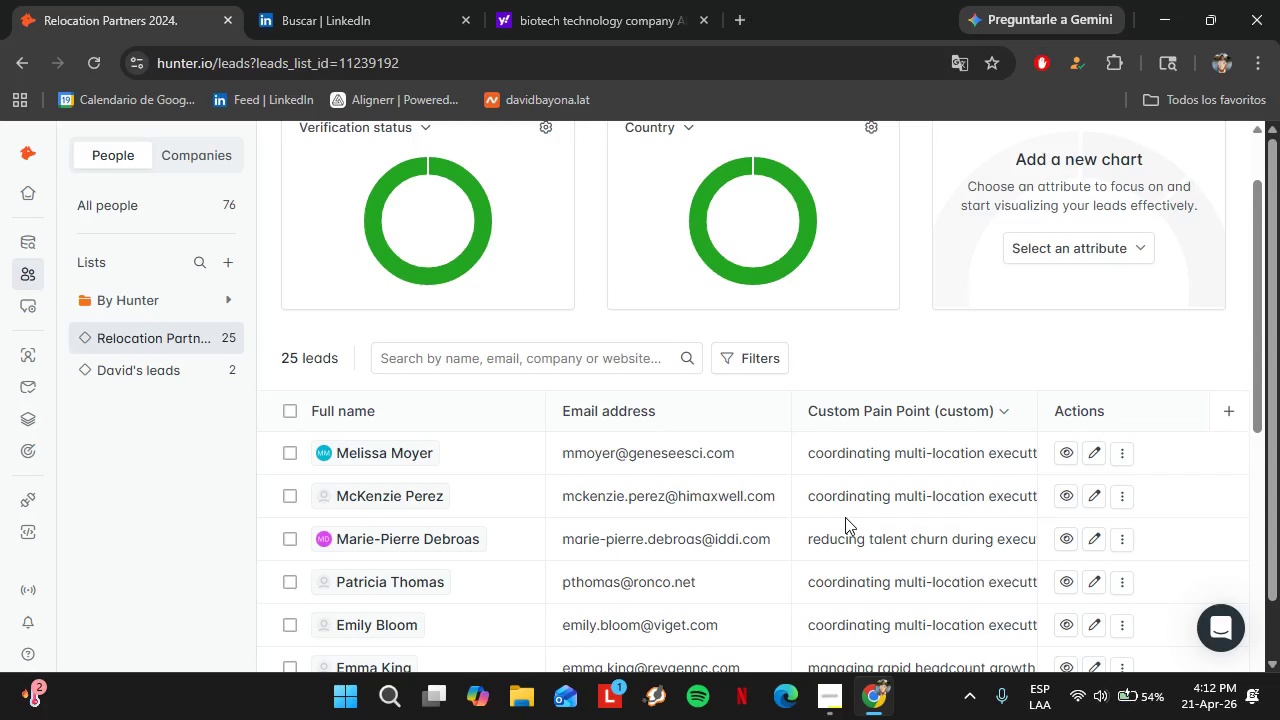 
wait(203.92)
 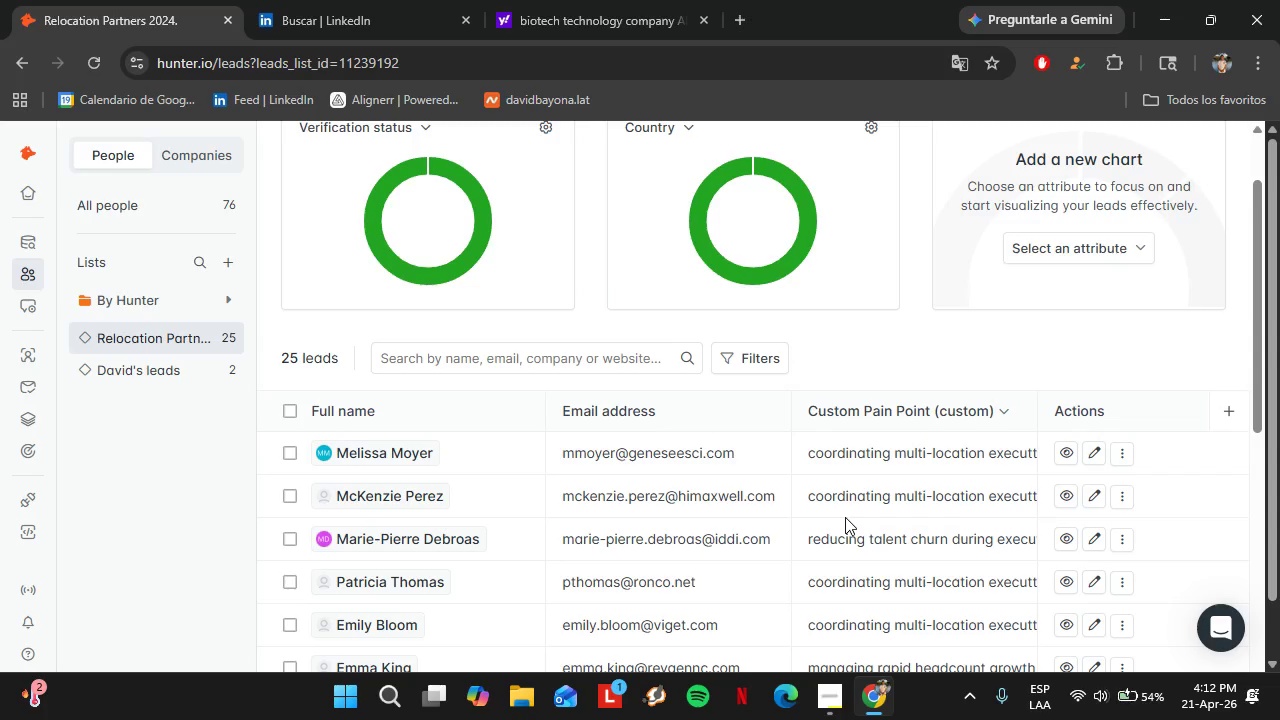 
scroll: coordinate [851, 359], scroll_direction: down, amount: 1.0
 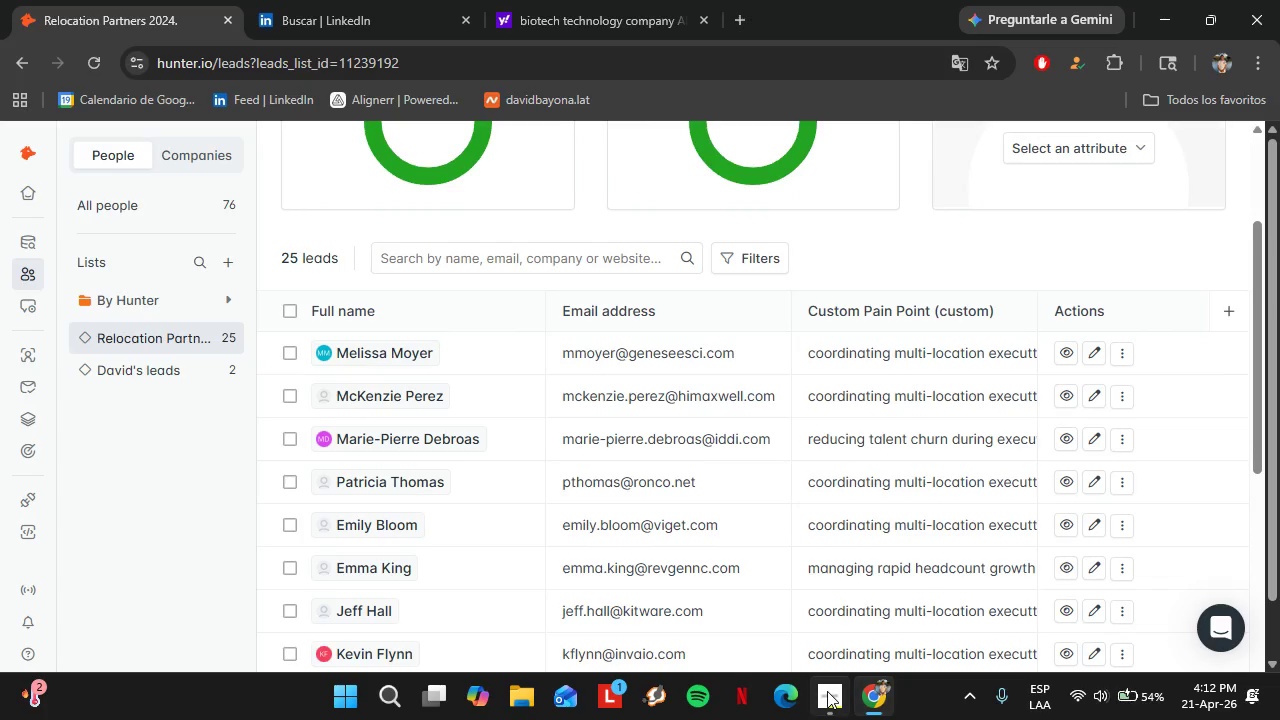 
left_click([827, 691])